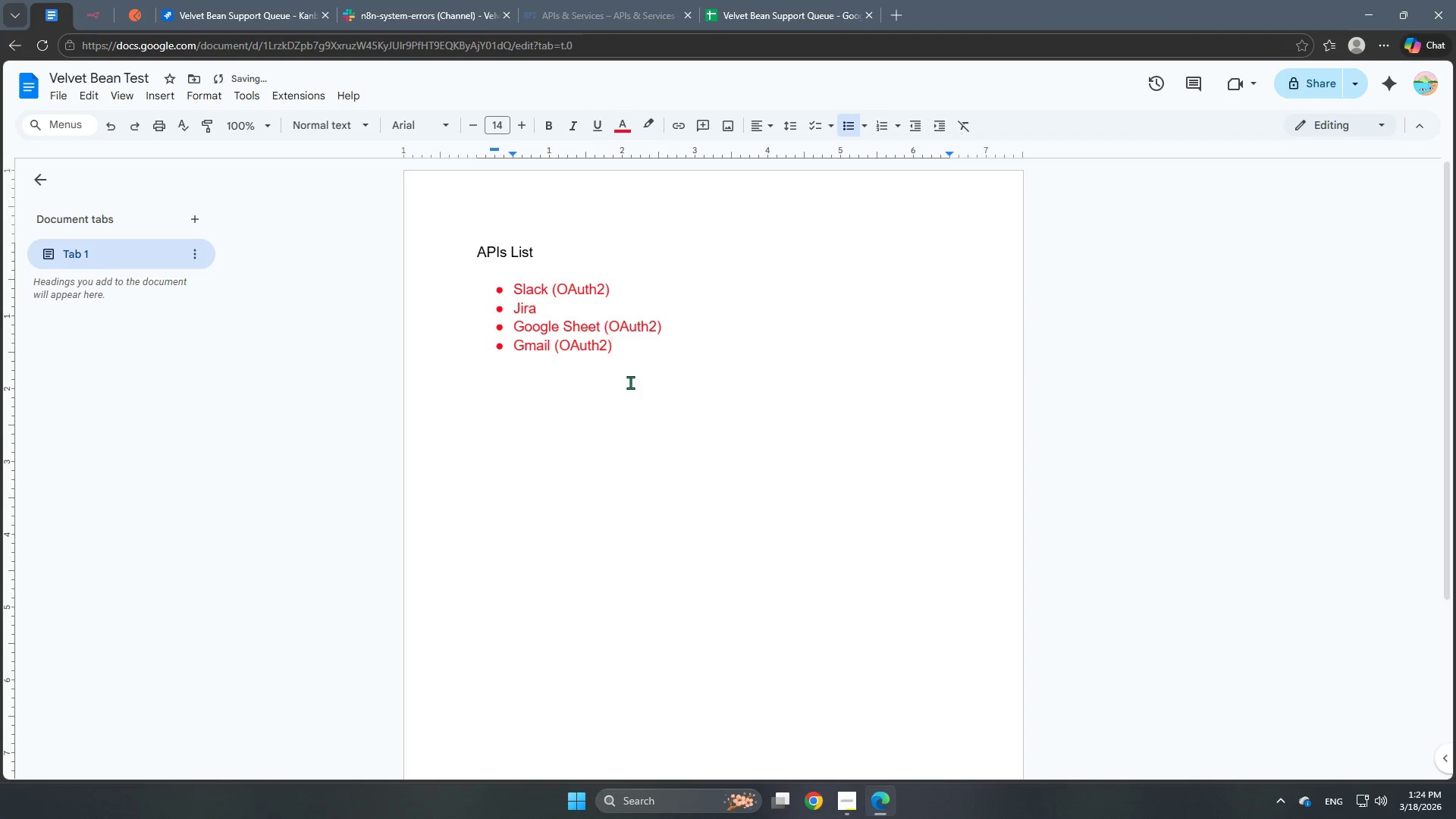 
key(Enter)
 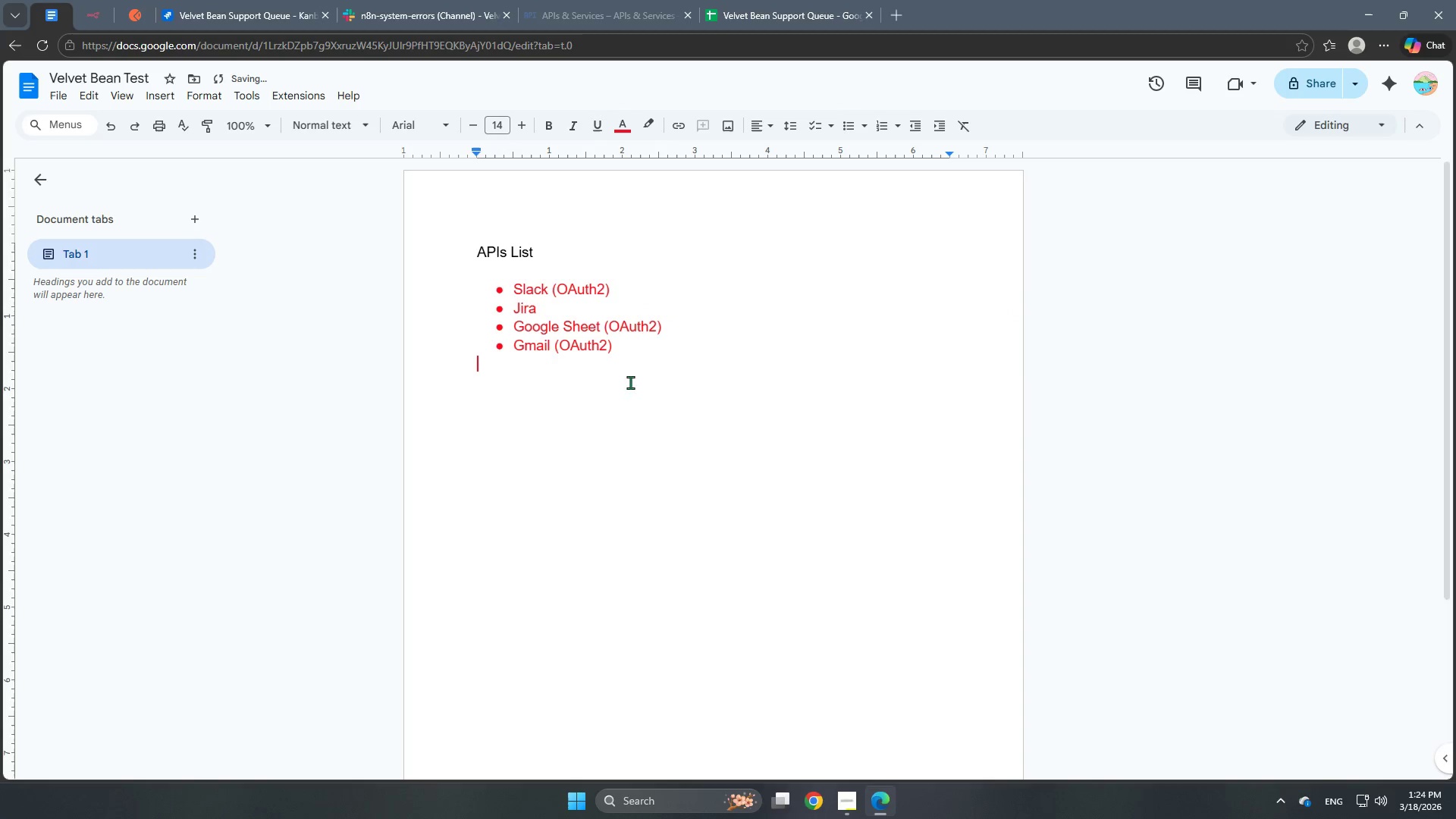 
key(Enter)
 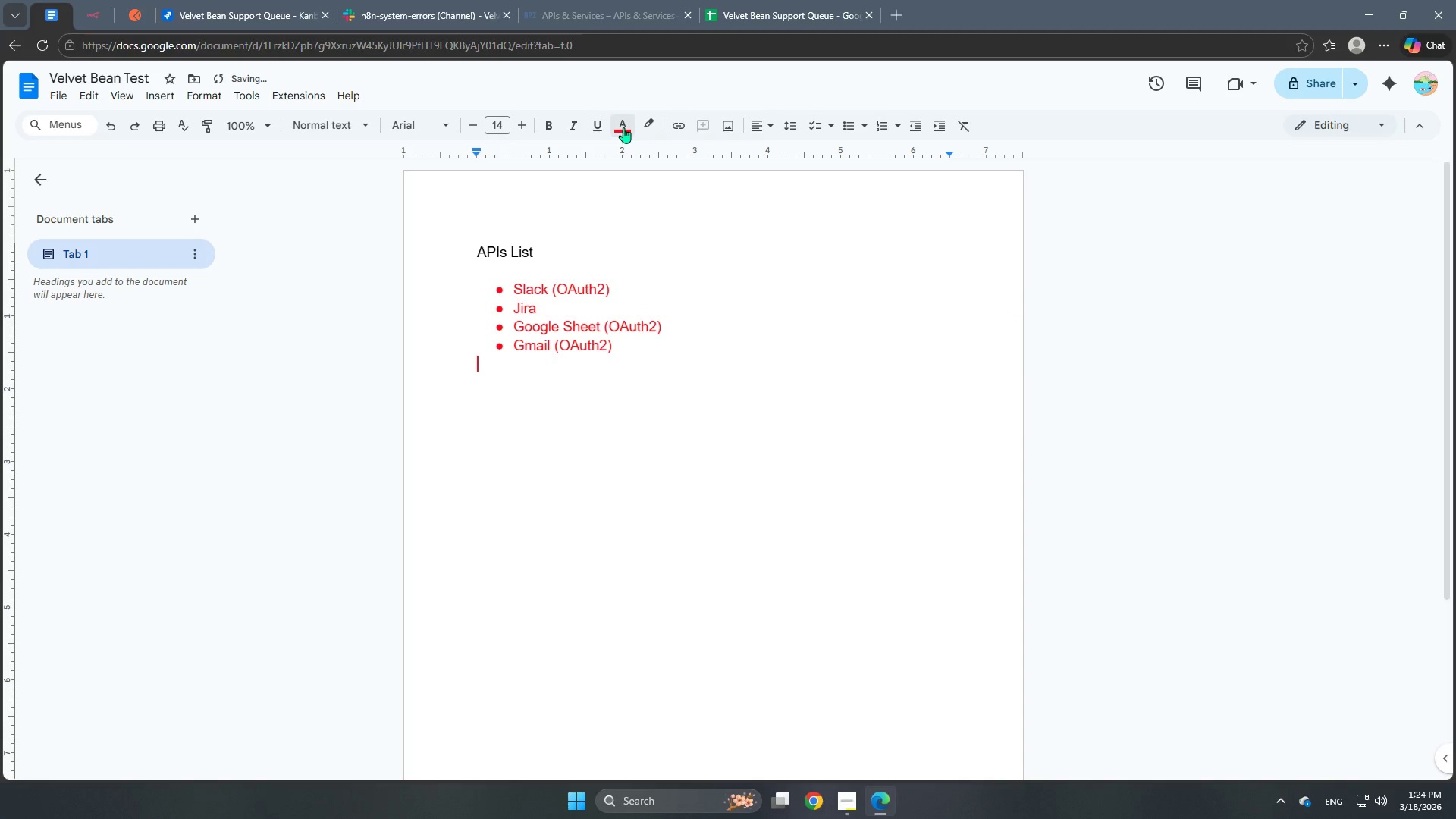 
key(Enter)
 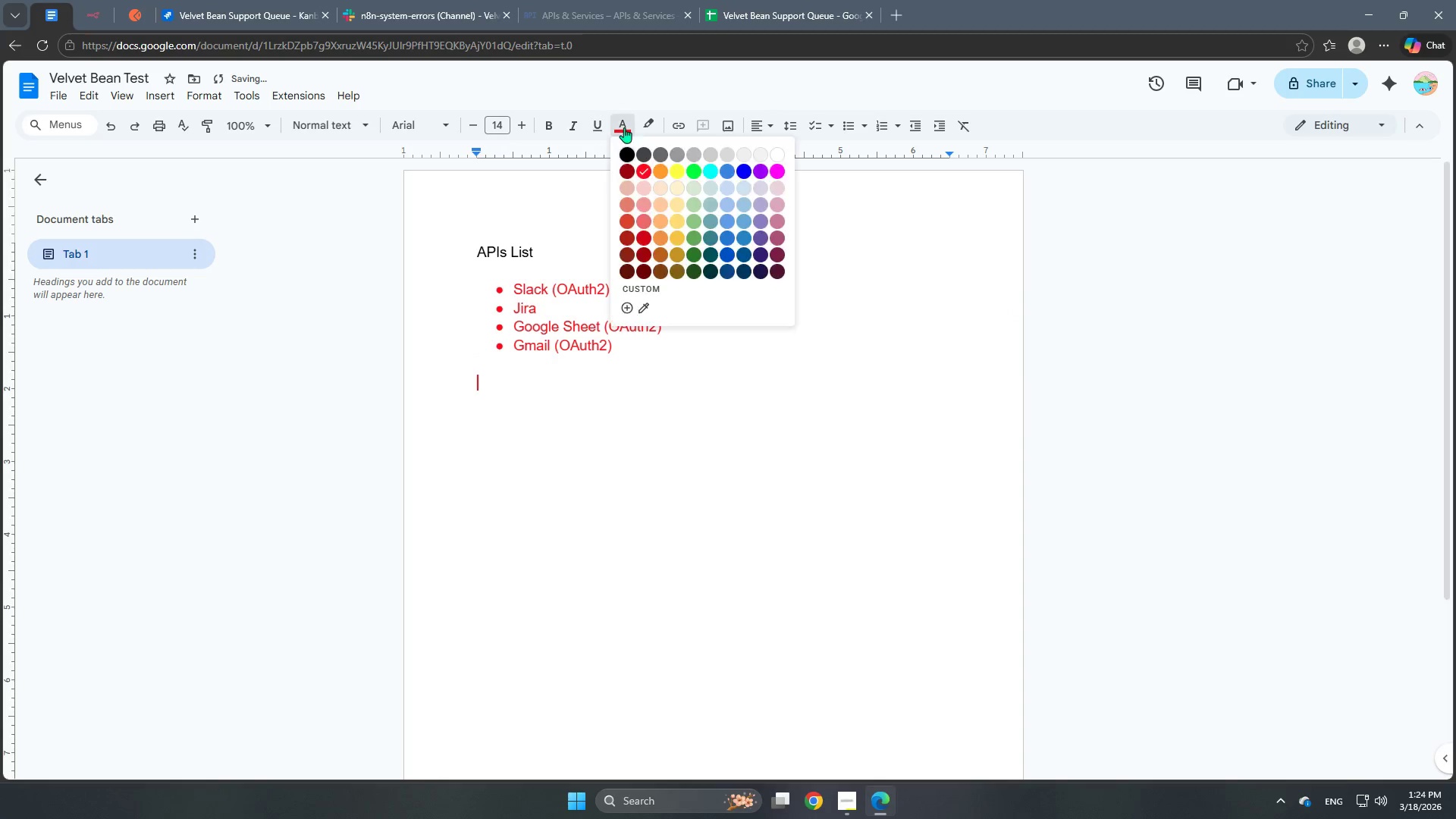 
left_click([624, 127])
 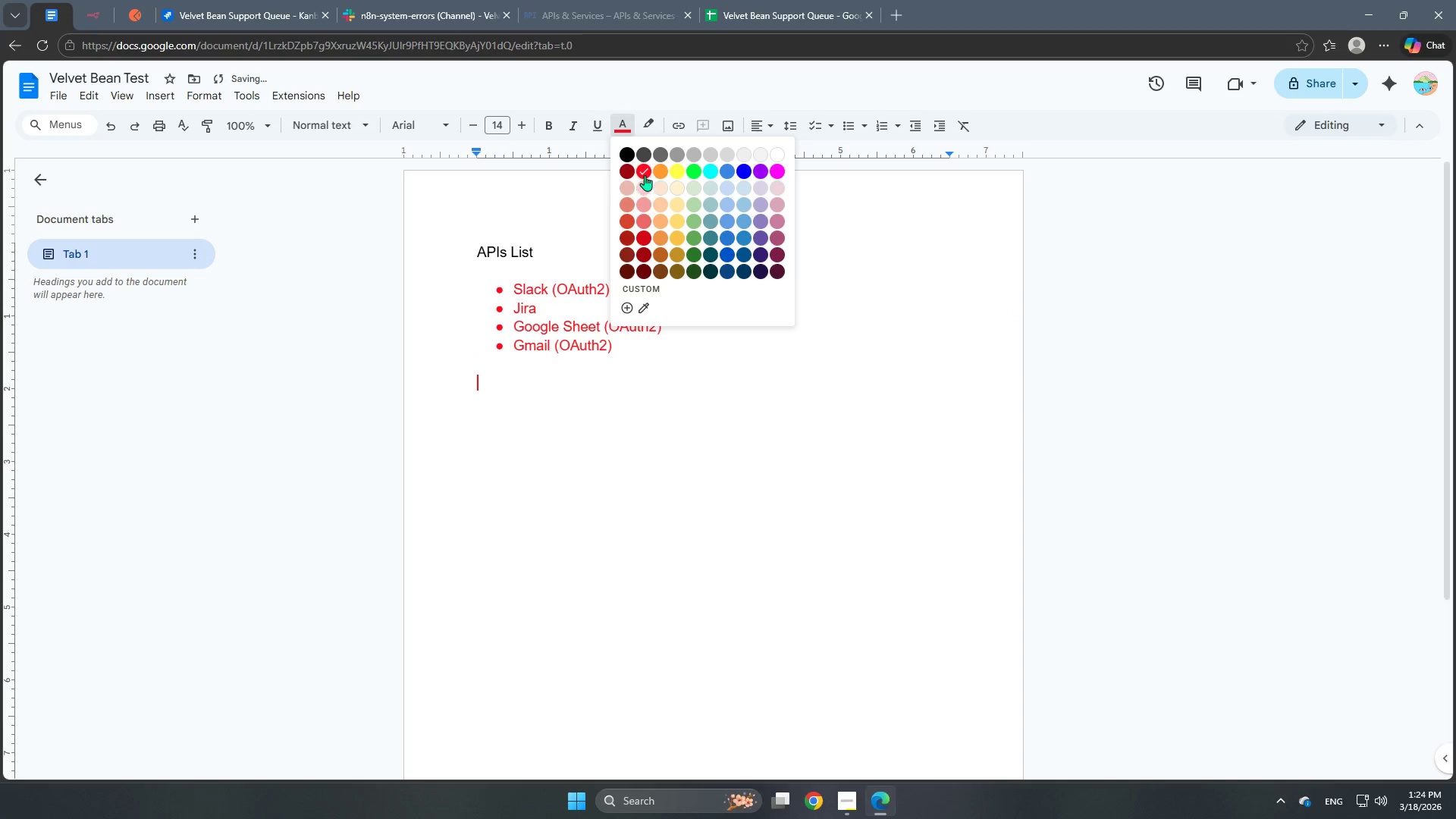 
left_click([645, 174])
 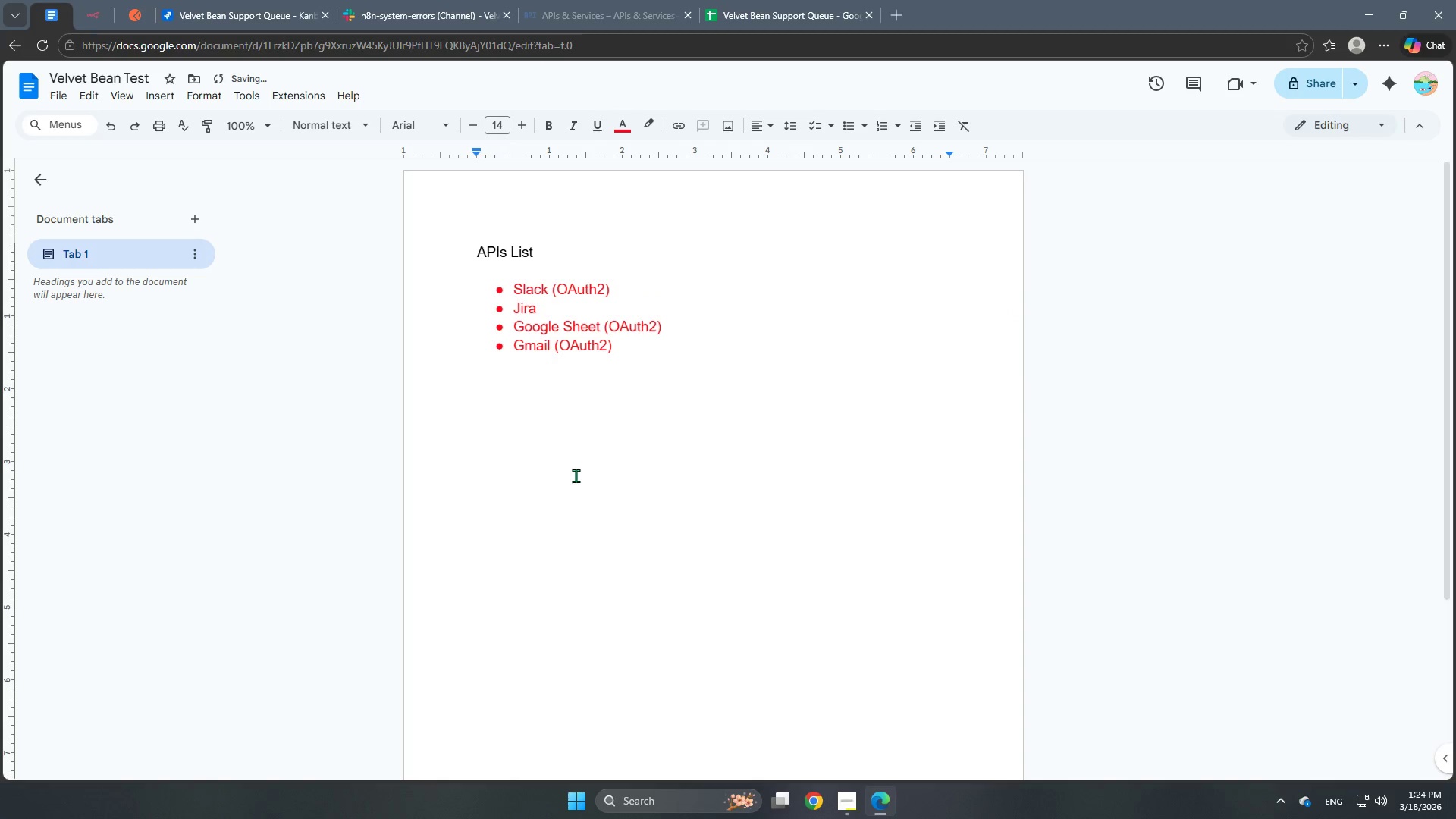 
type(Gemini)
key(Backspace)
type(i)
 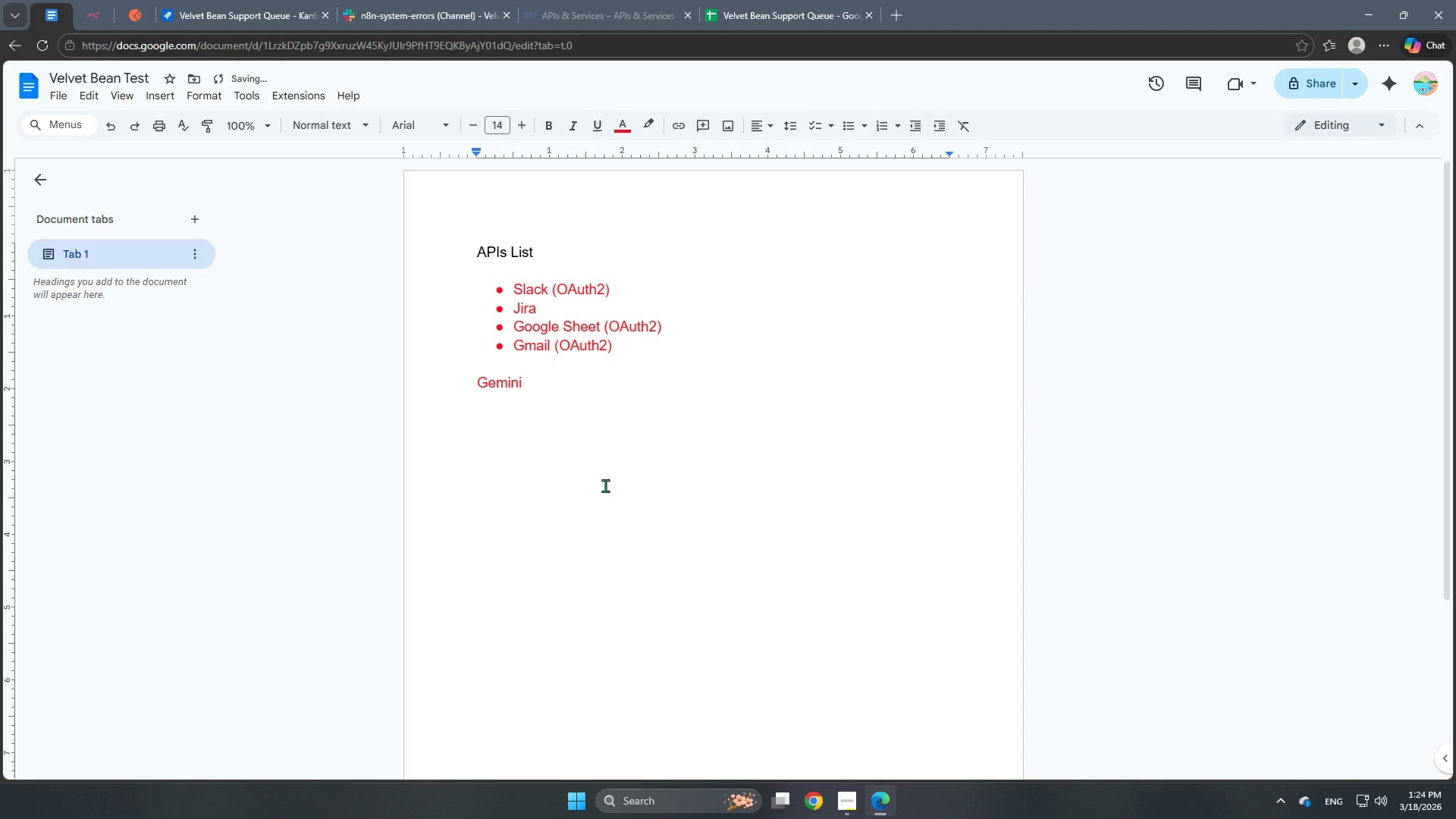 
left_click([626, 406])
 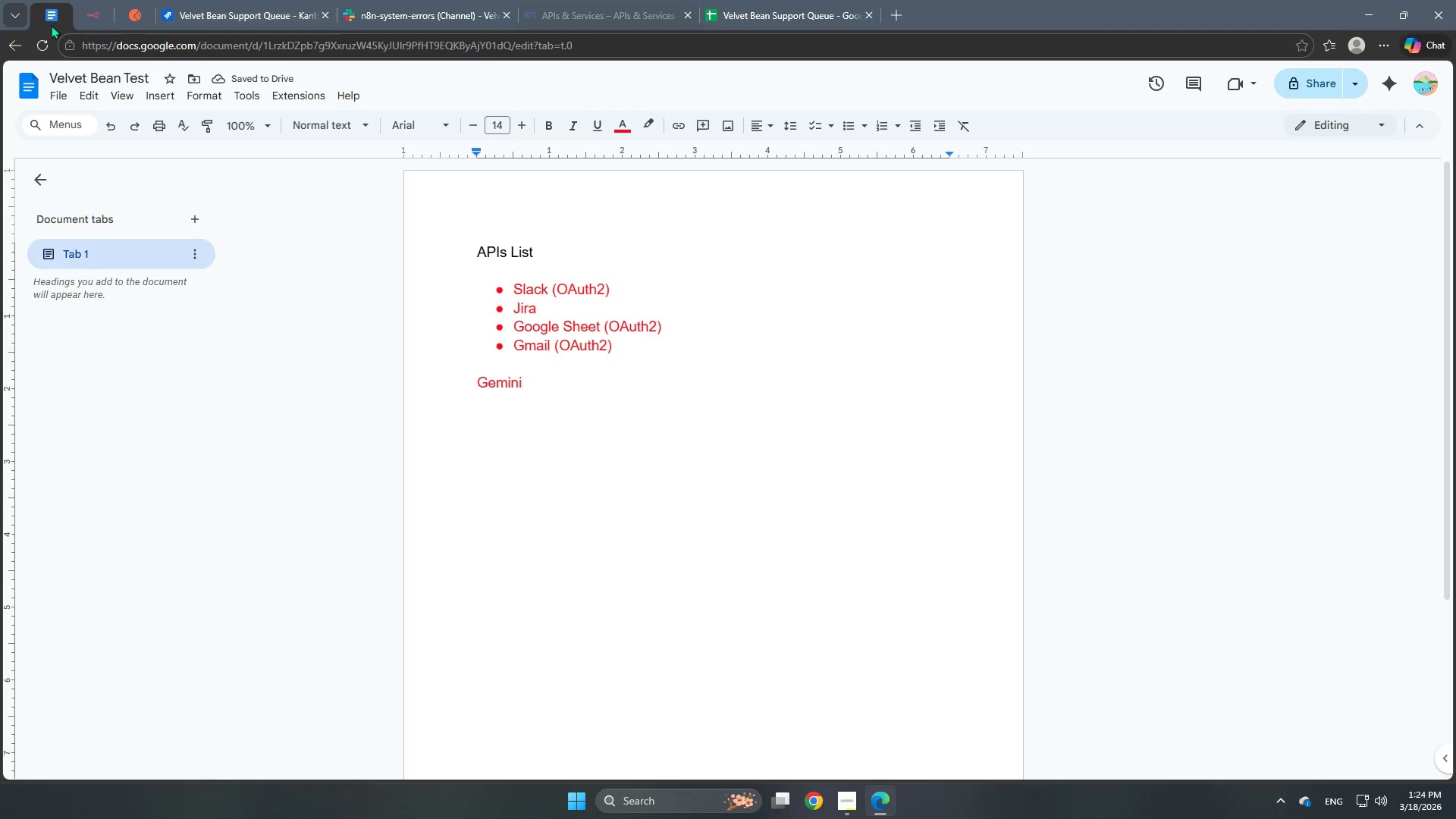 
left_click([91, 12])
 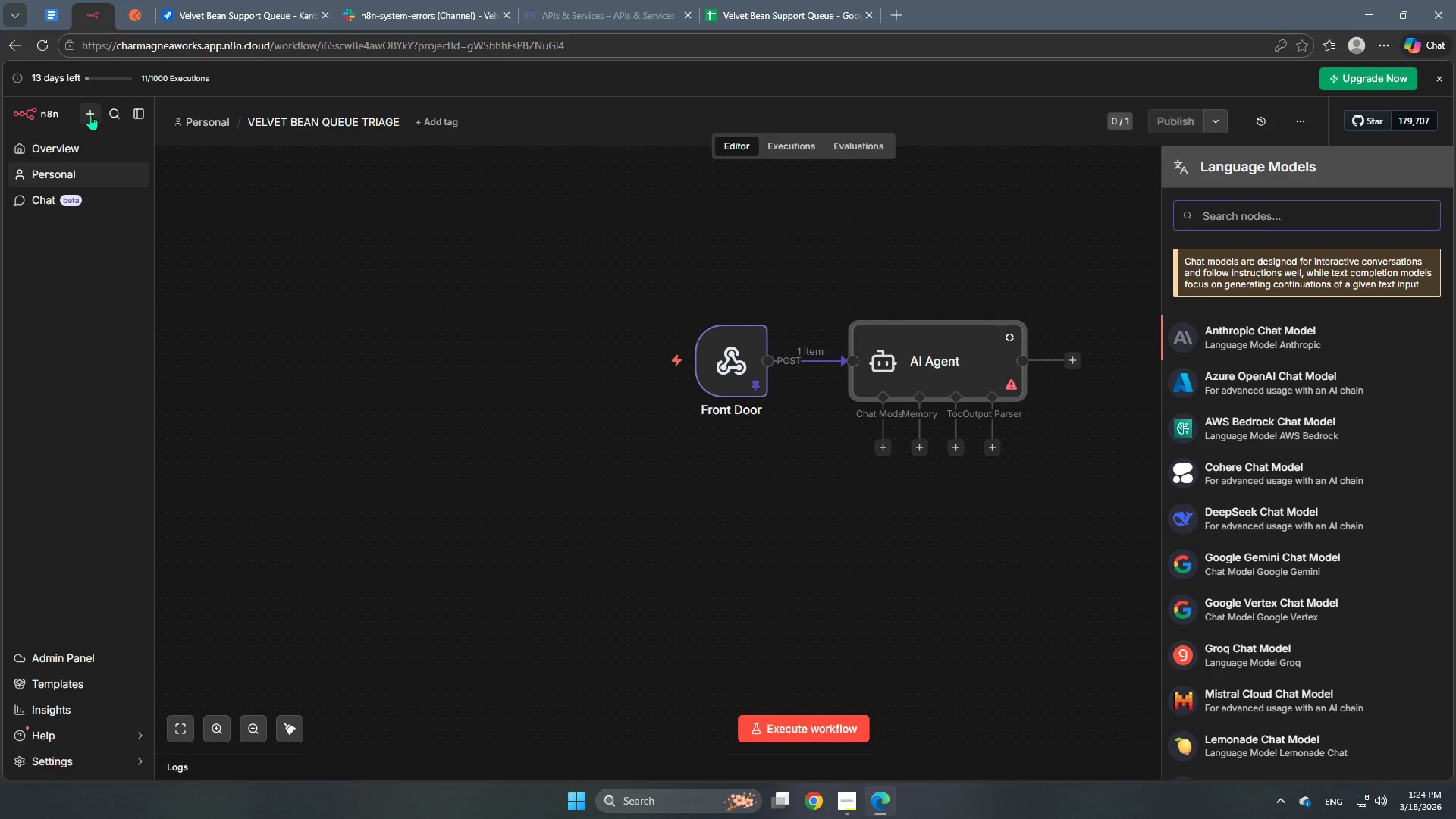 
left_click([90, 115])
 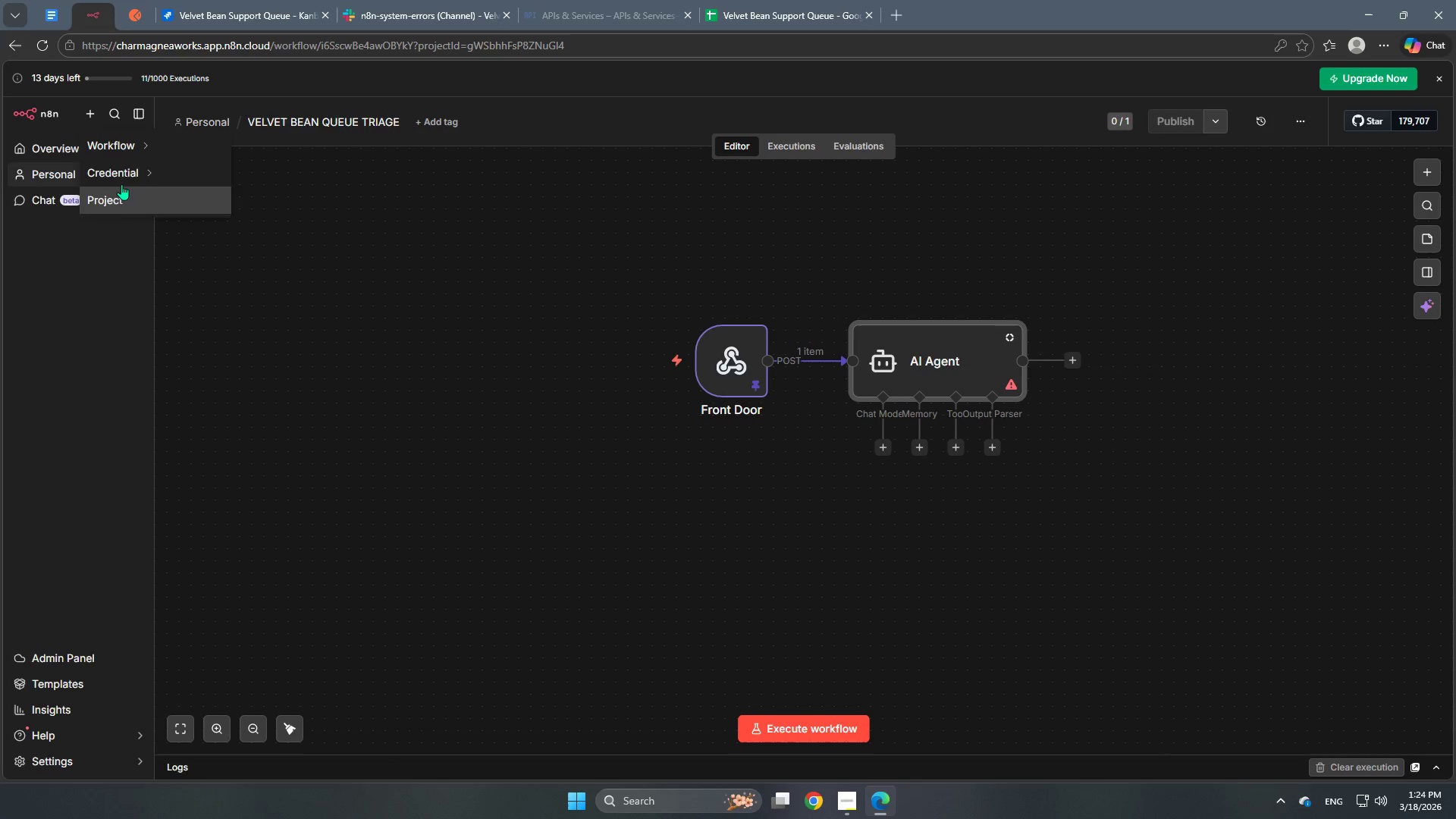 
left_click([124, 175])
 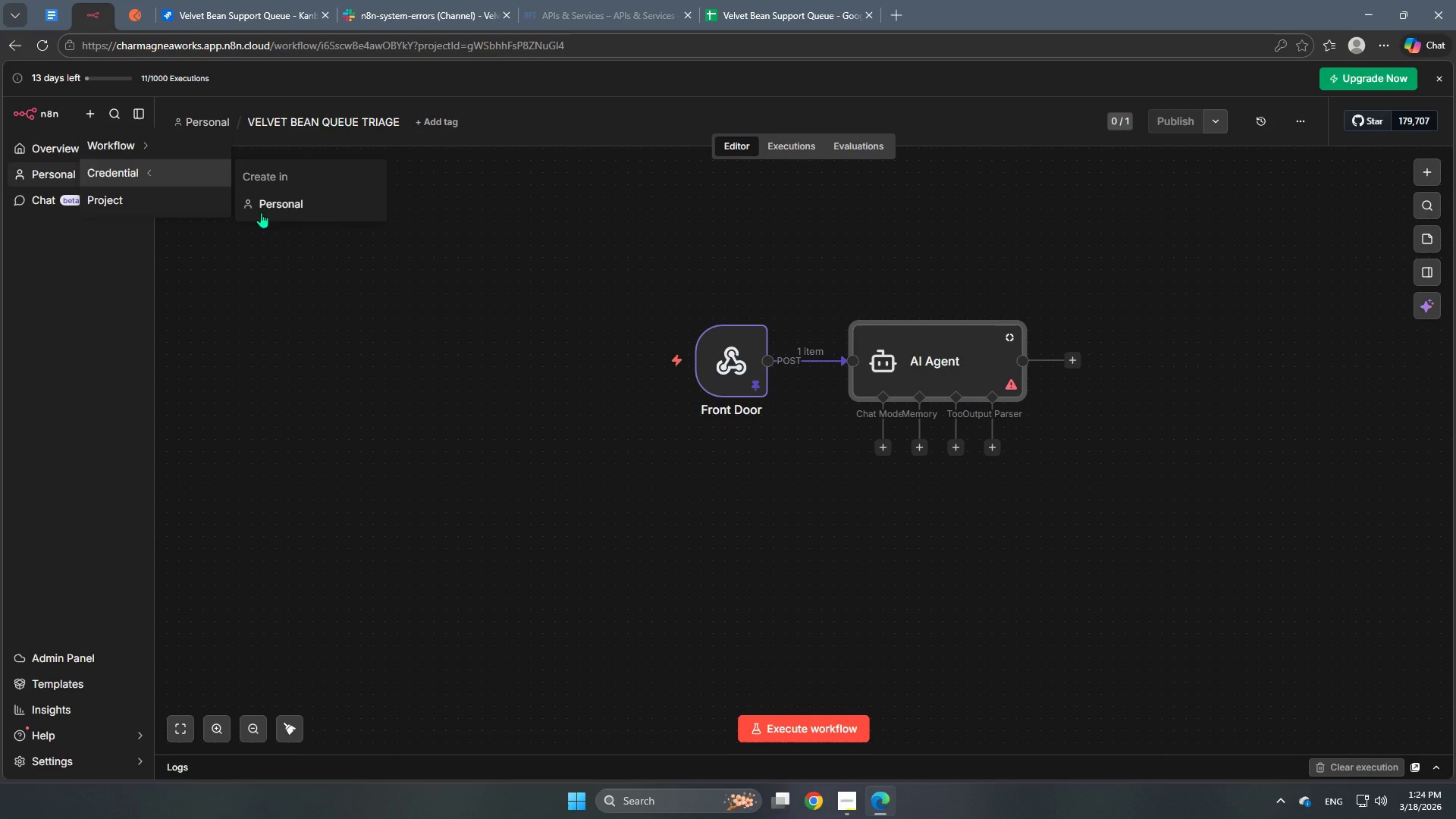 
left_click([275, 199])
 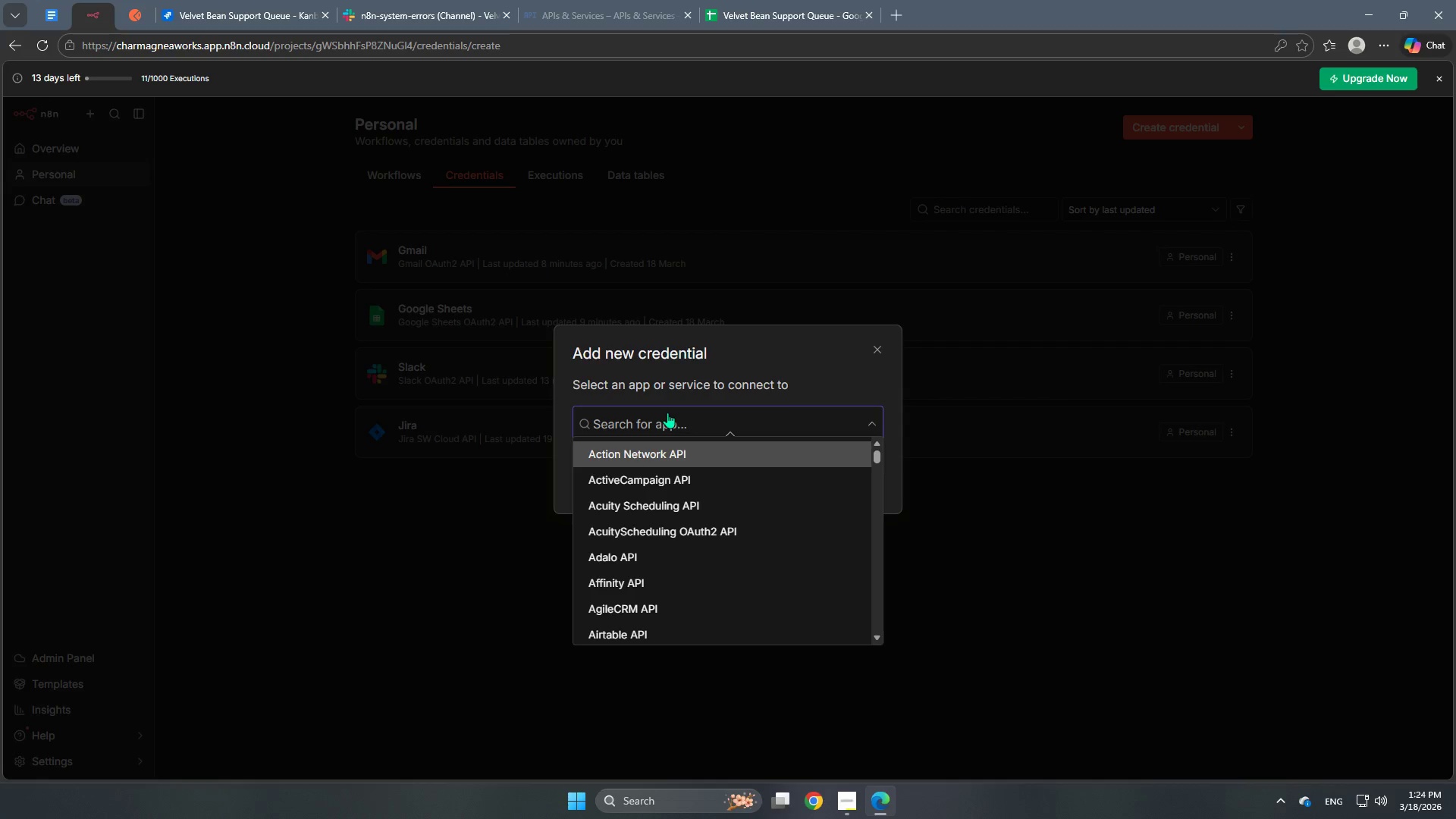 
type(google gemi)
 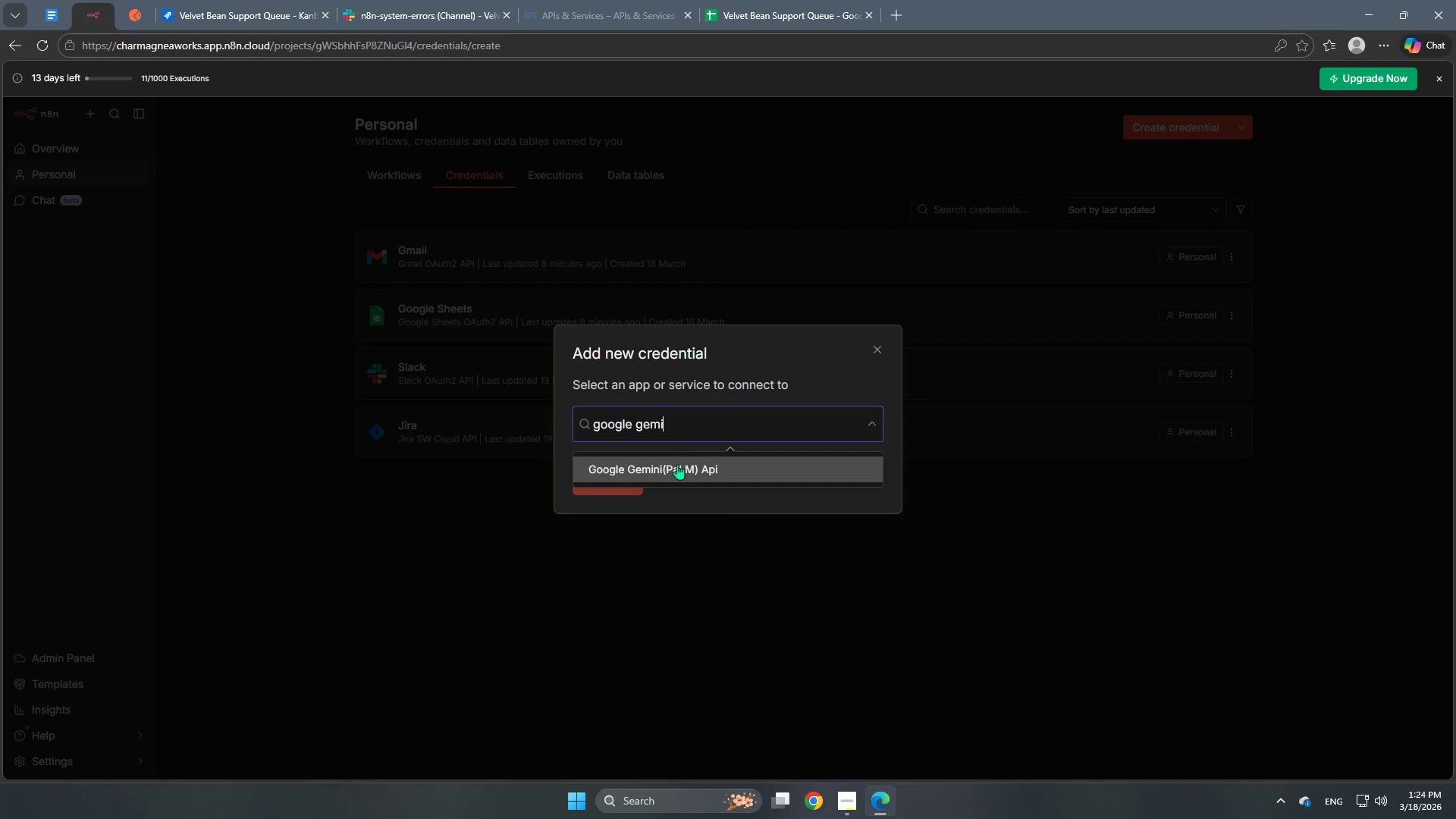 
left_click([676, 473])
 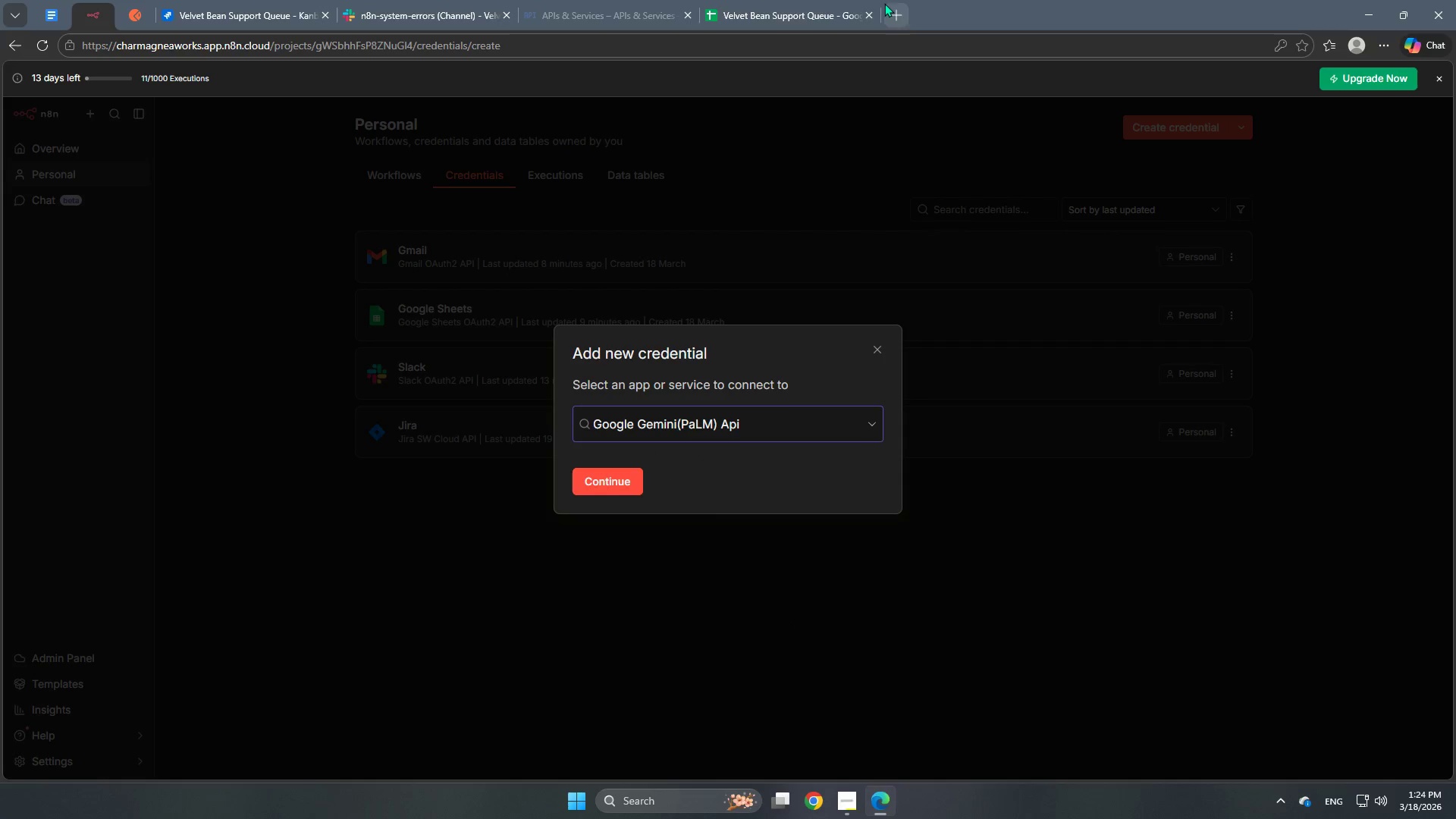 
left_click([898, 20])
 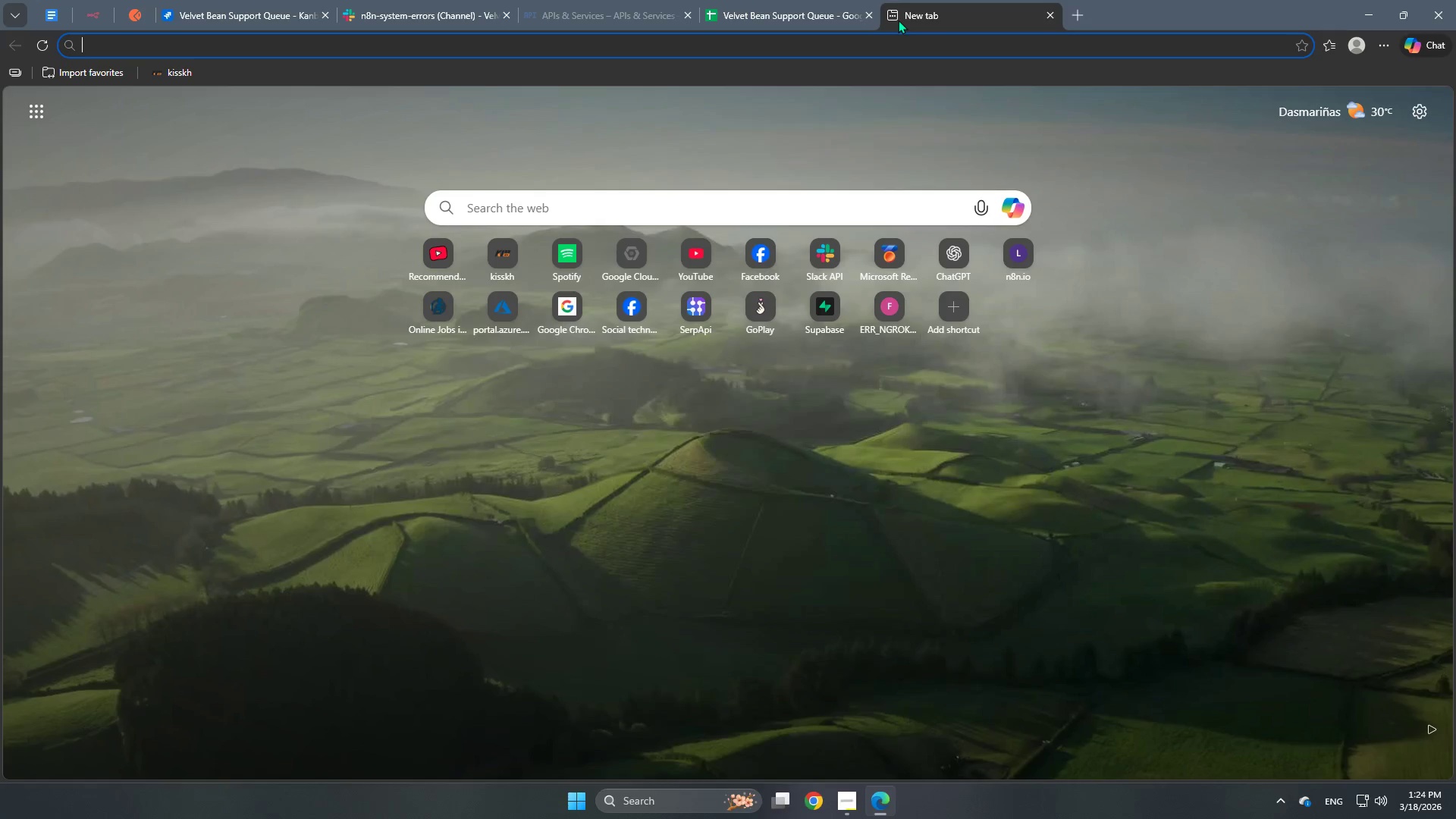 
type(ais)
 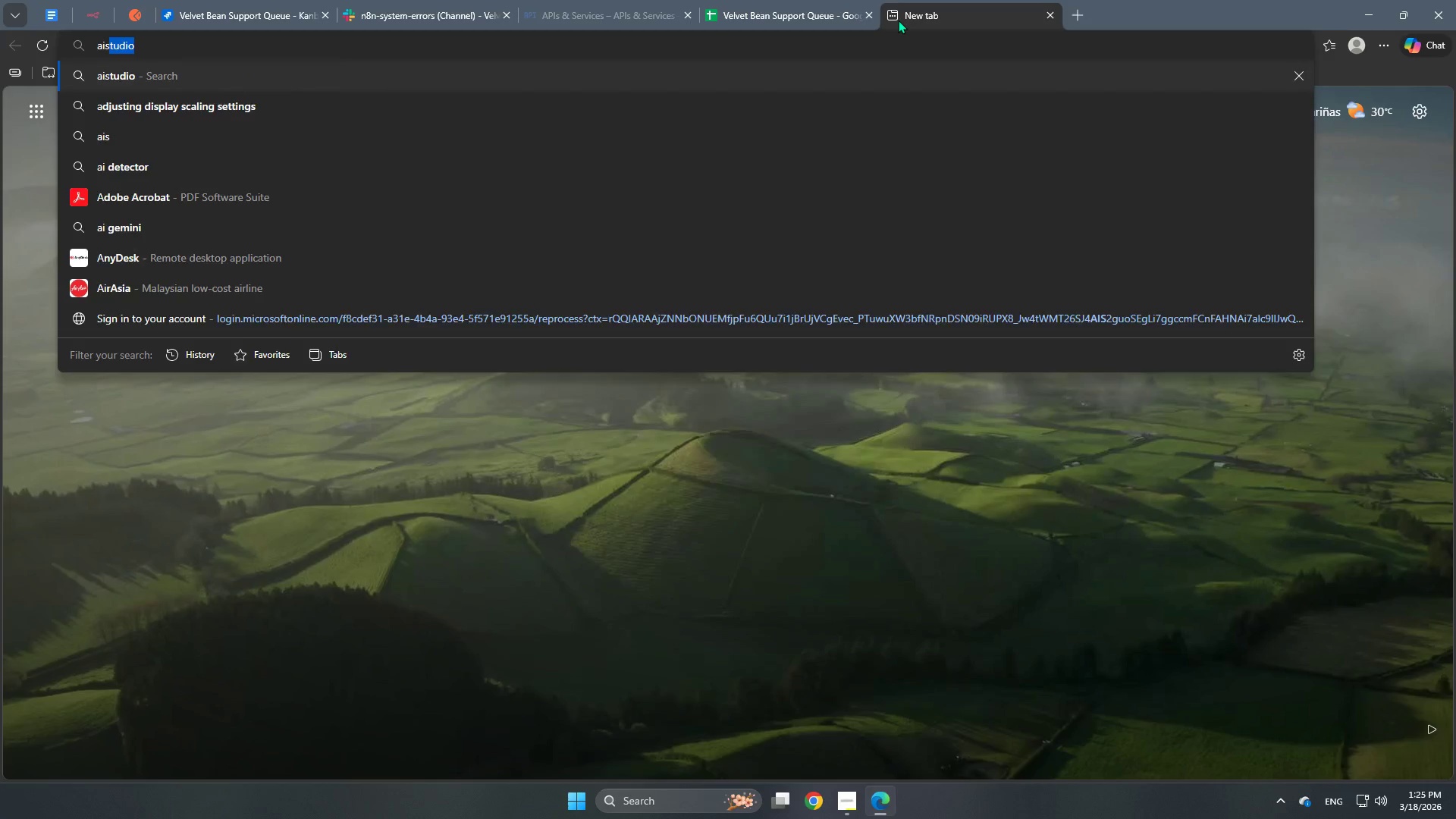 
key(Enter)
 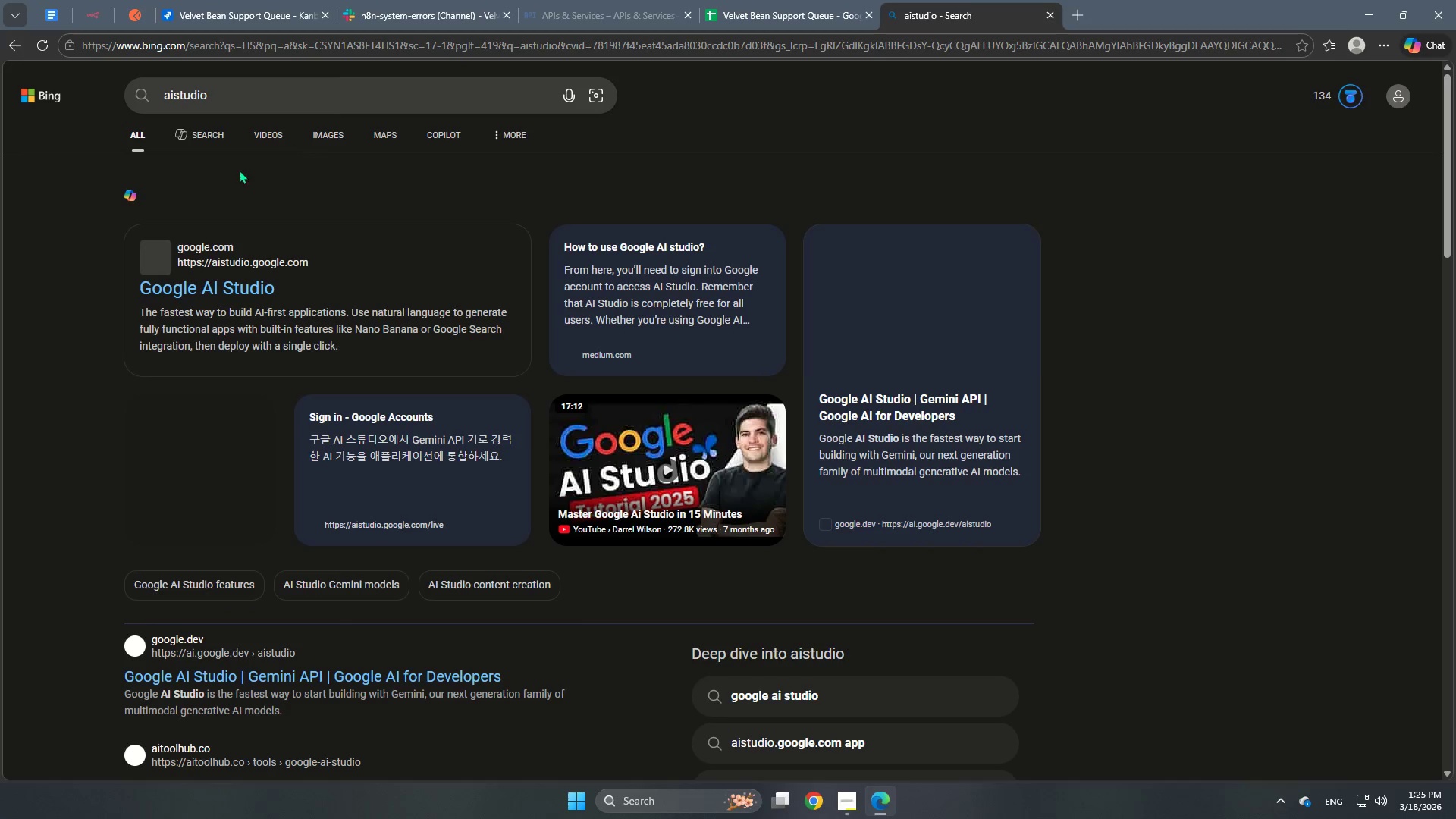 
left_click([216, 278])
 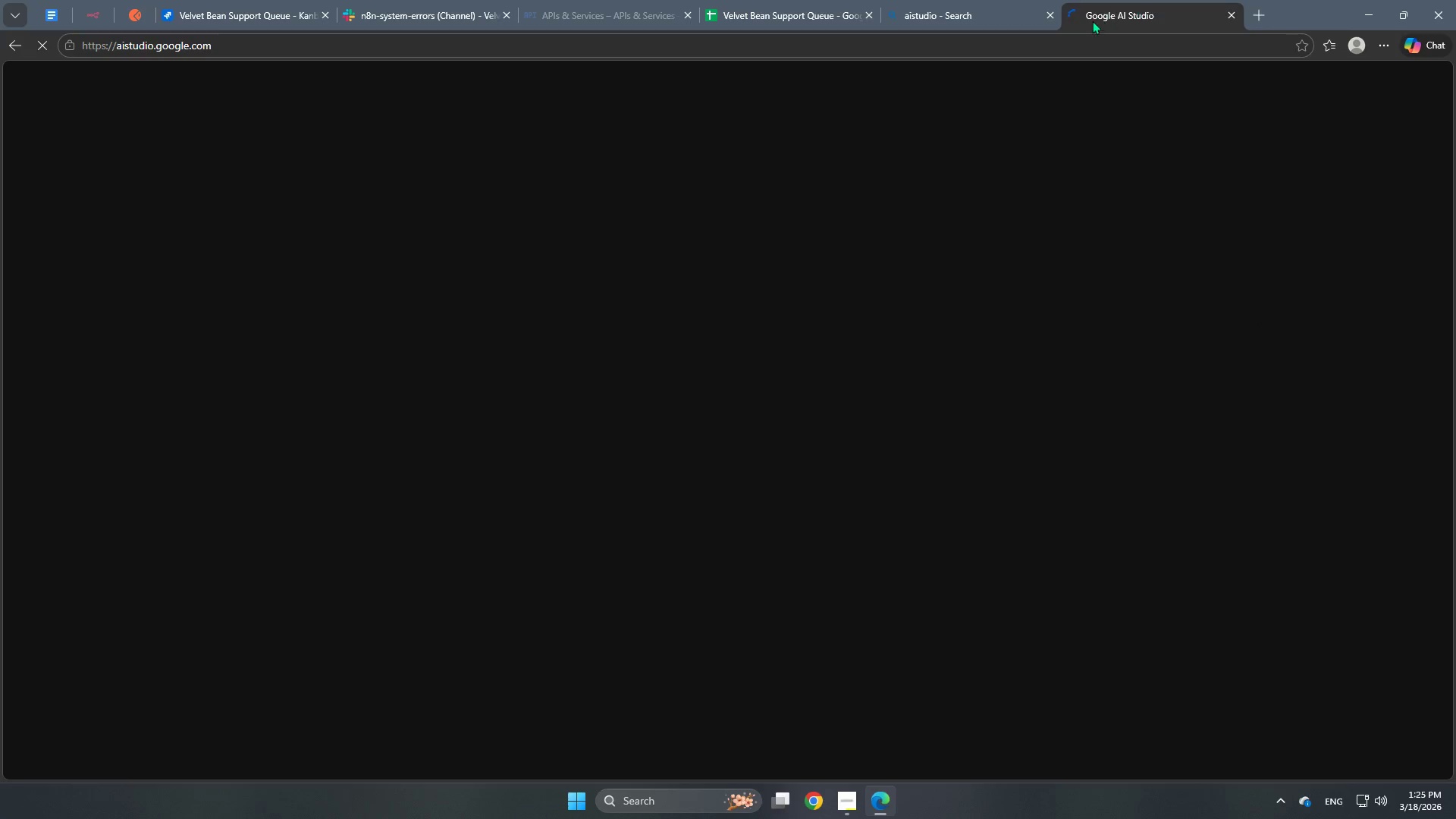 
left_click([1047, 17])
 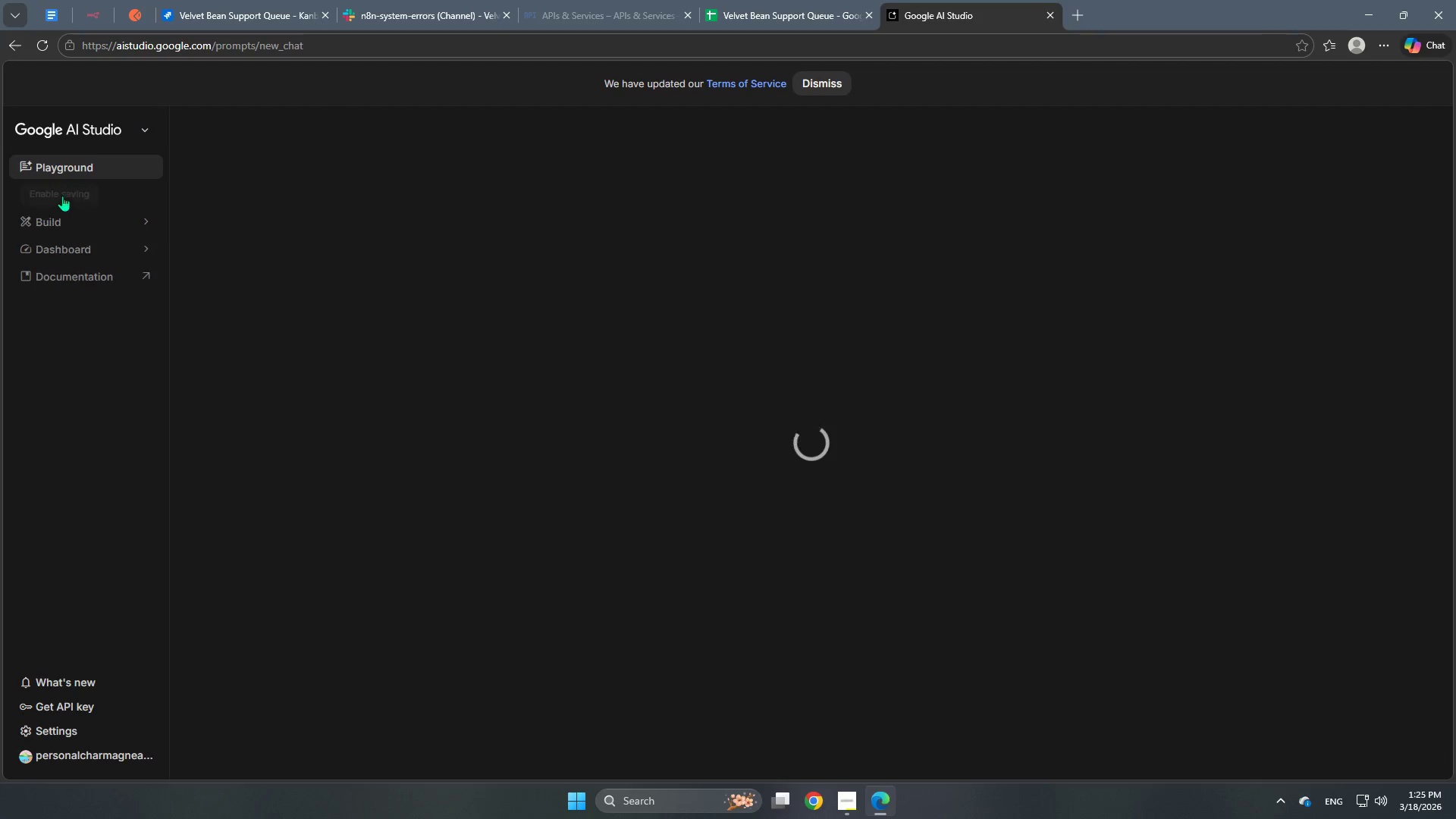 
left_click([61, 248])
 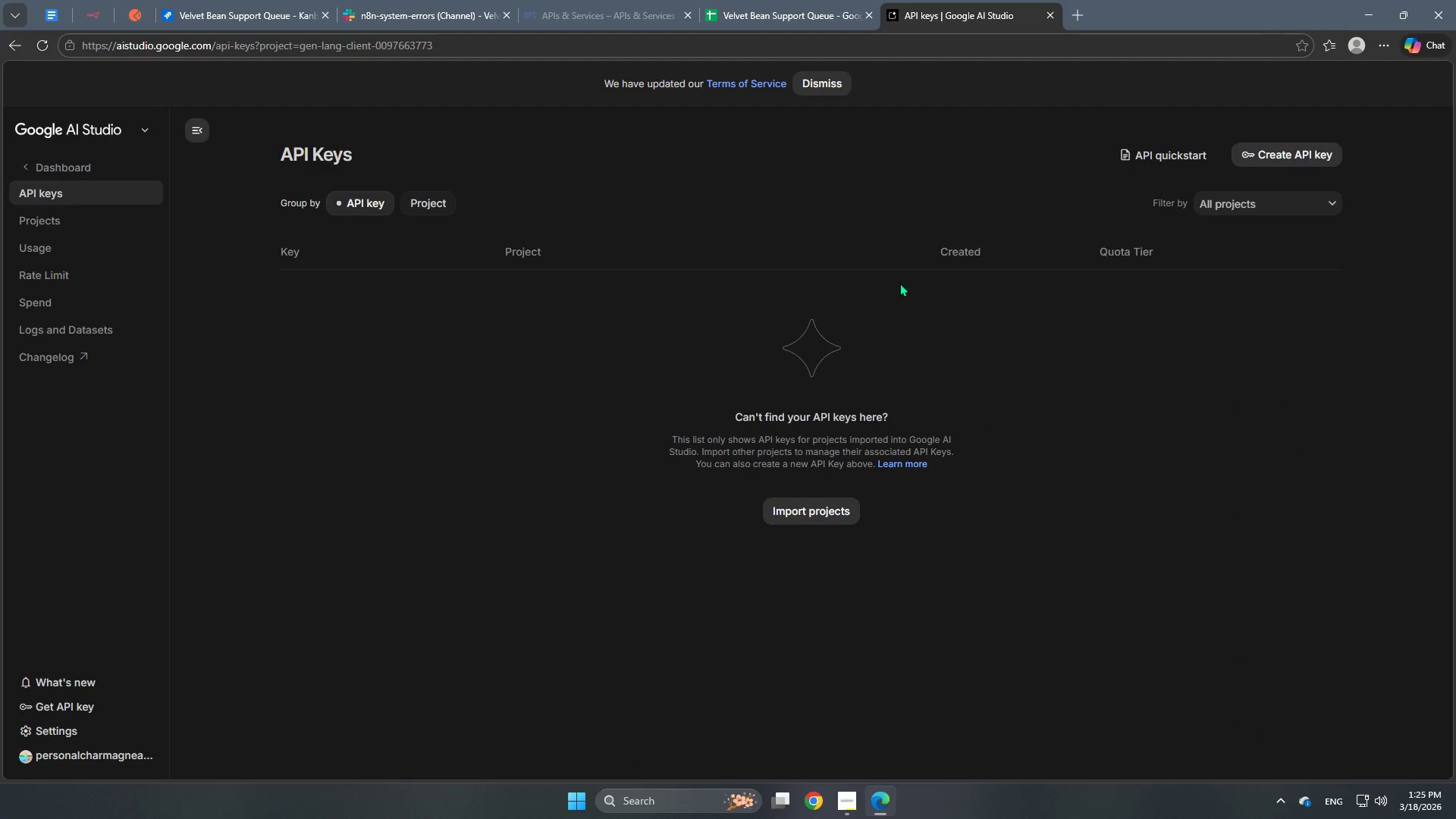 
left_click([96, 20])
 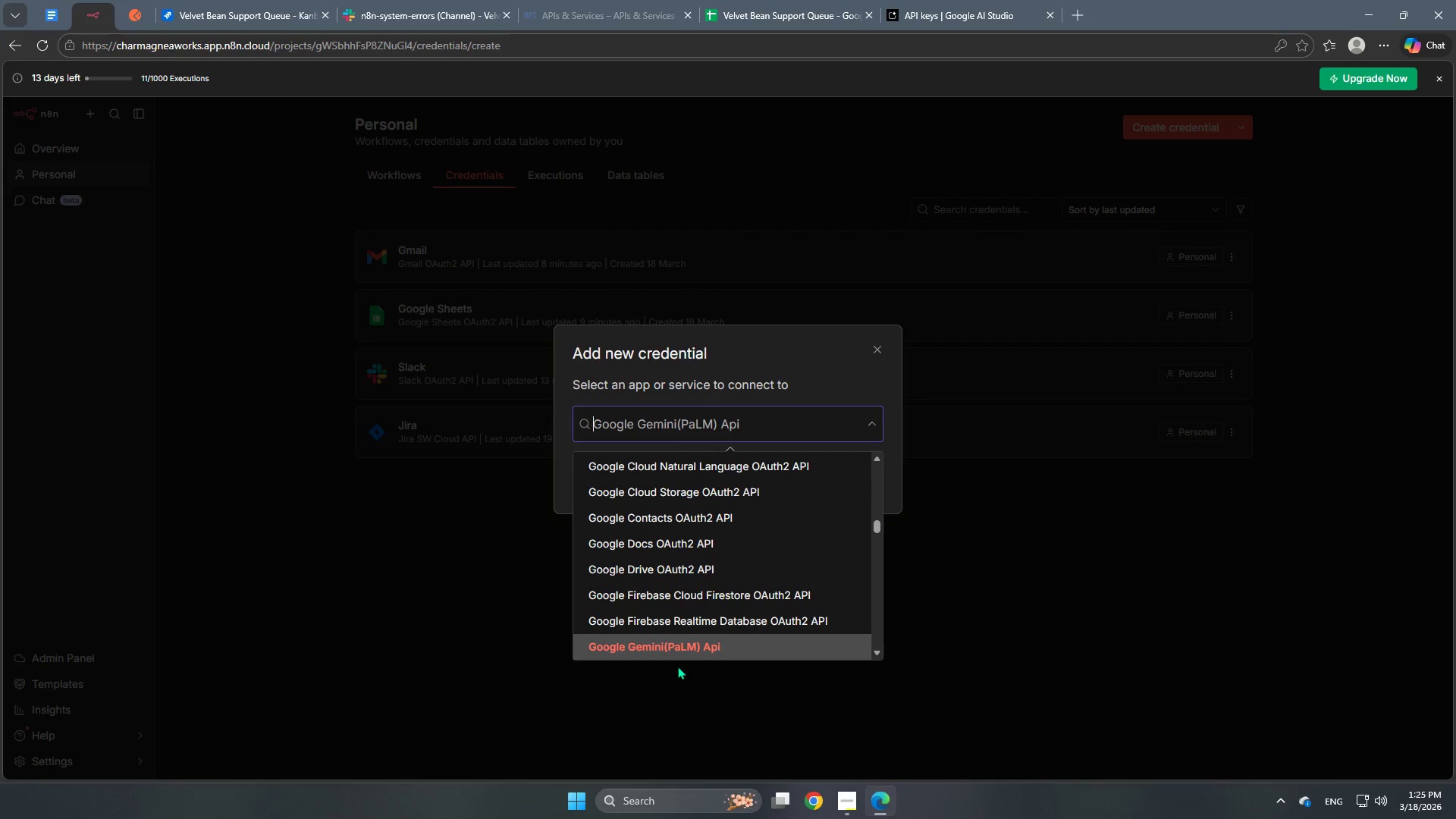 
left_click([693, 650])
 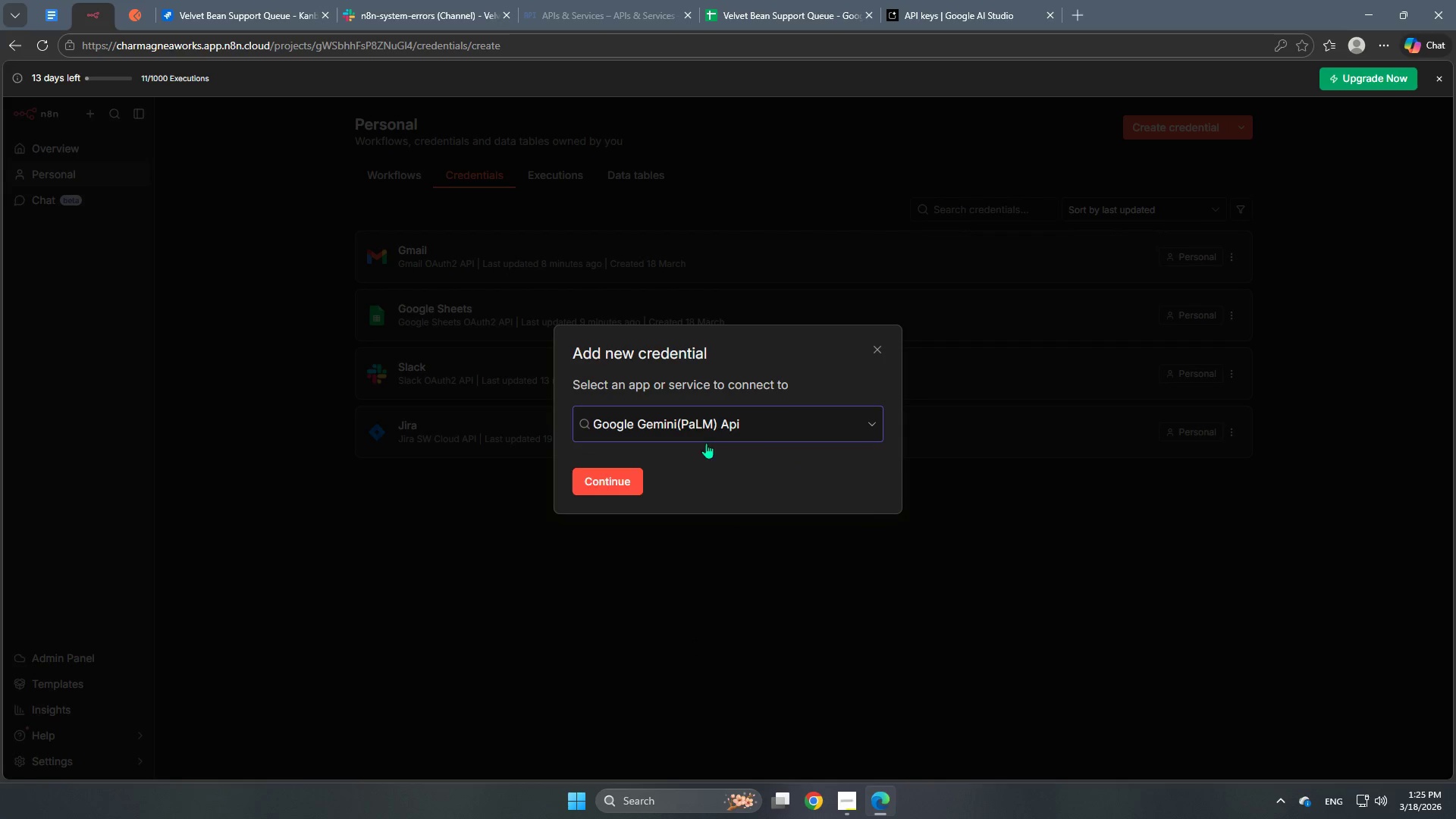 
left_click([620, 482])
 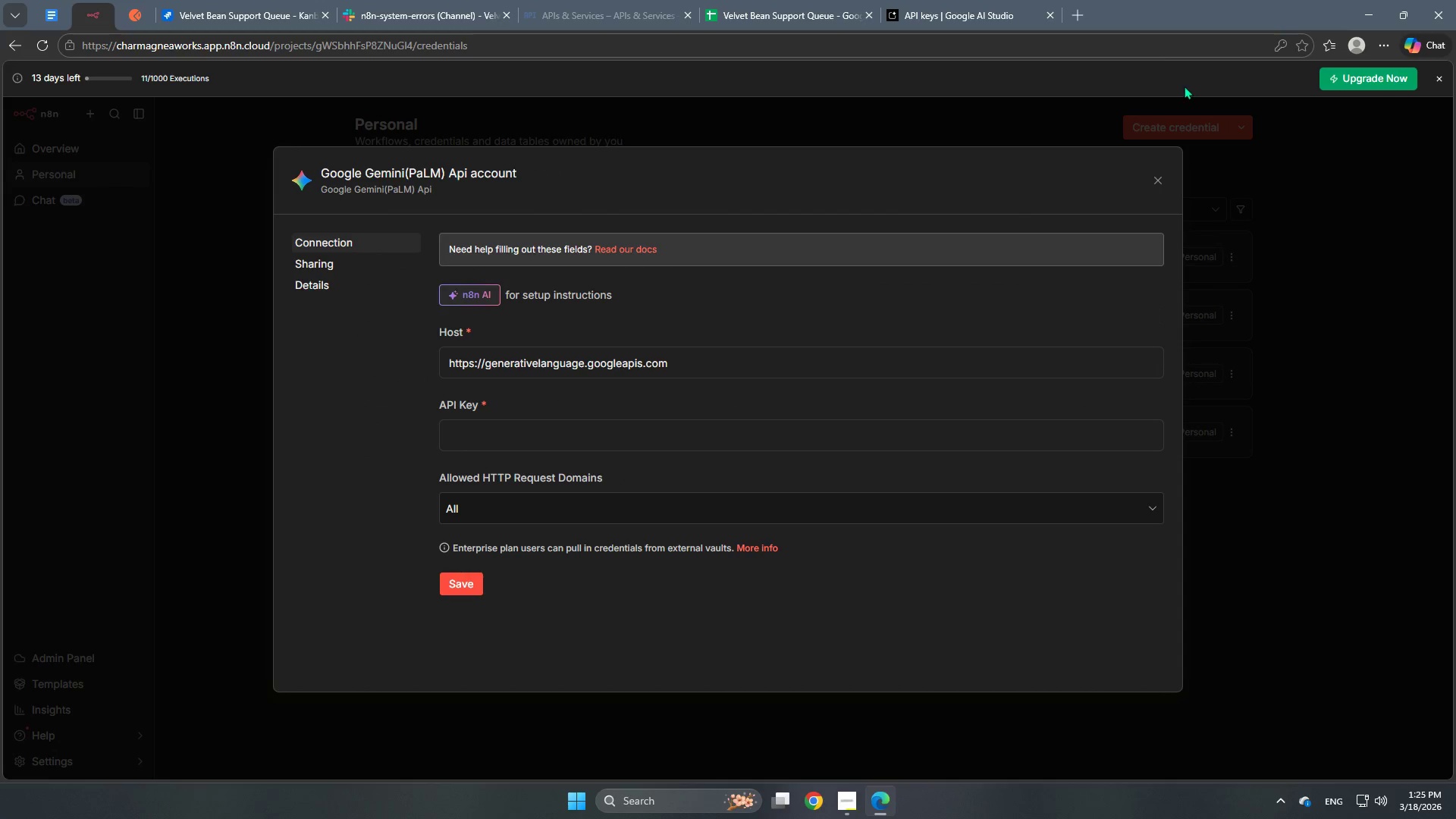 
left_click([990, 16])
 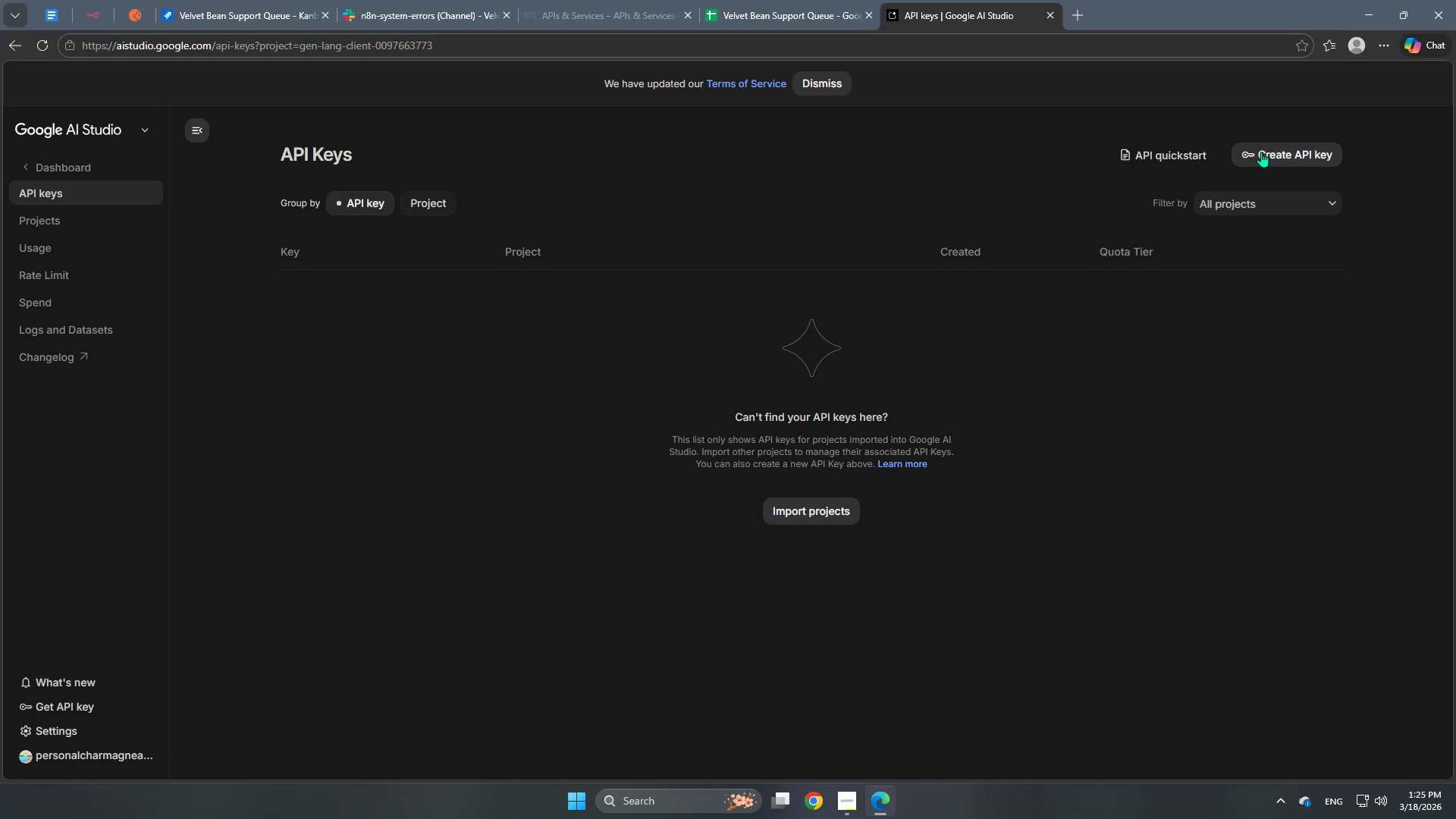 
left_click([1269, 155])
 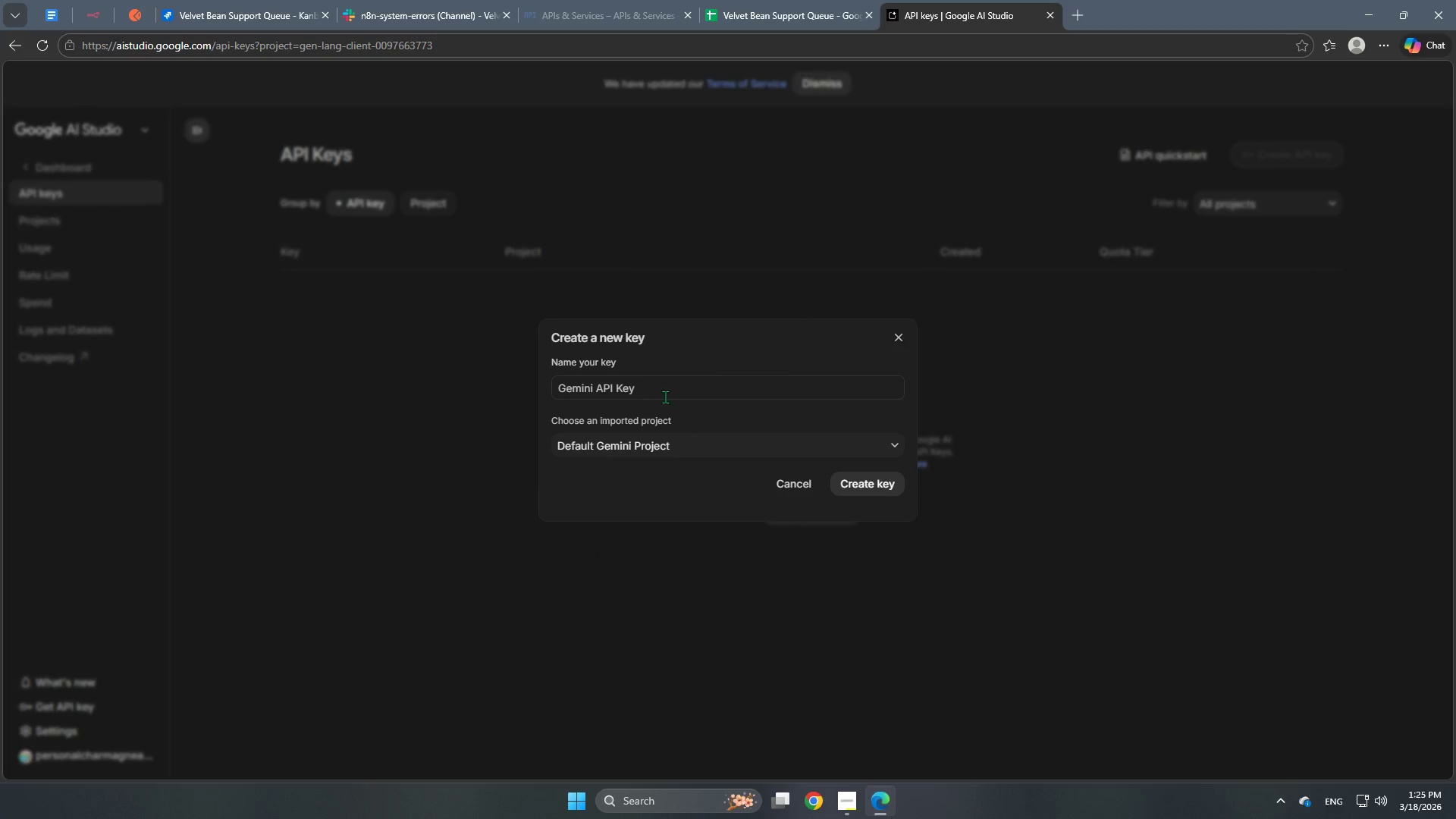 
left_click([660, 378])
 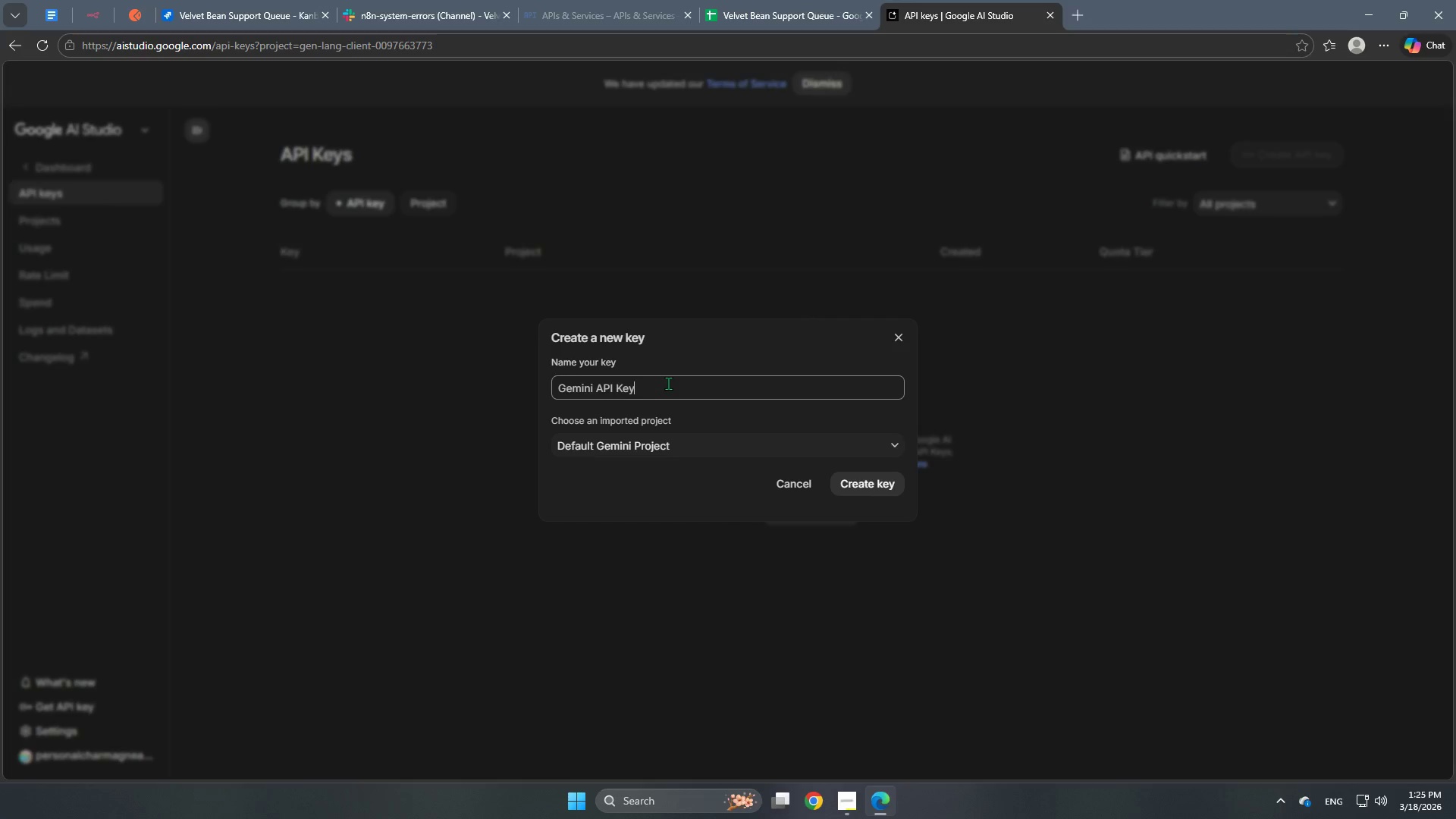 
left_click_drag(start_coordinate=[668, 383], to_coordinate=[478, 387])
 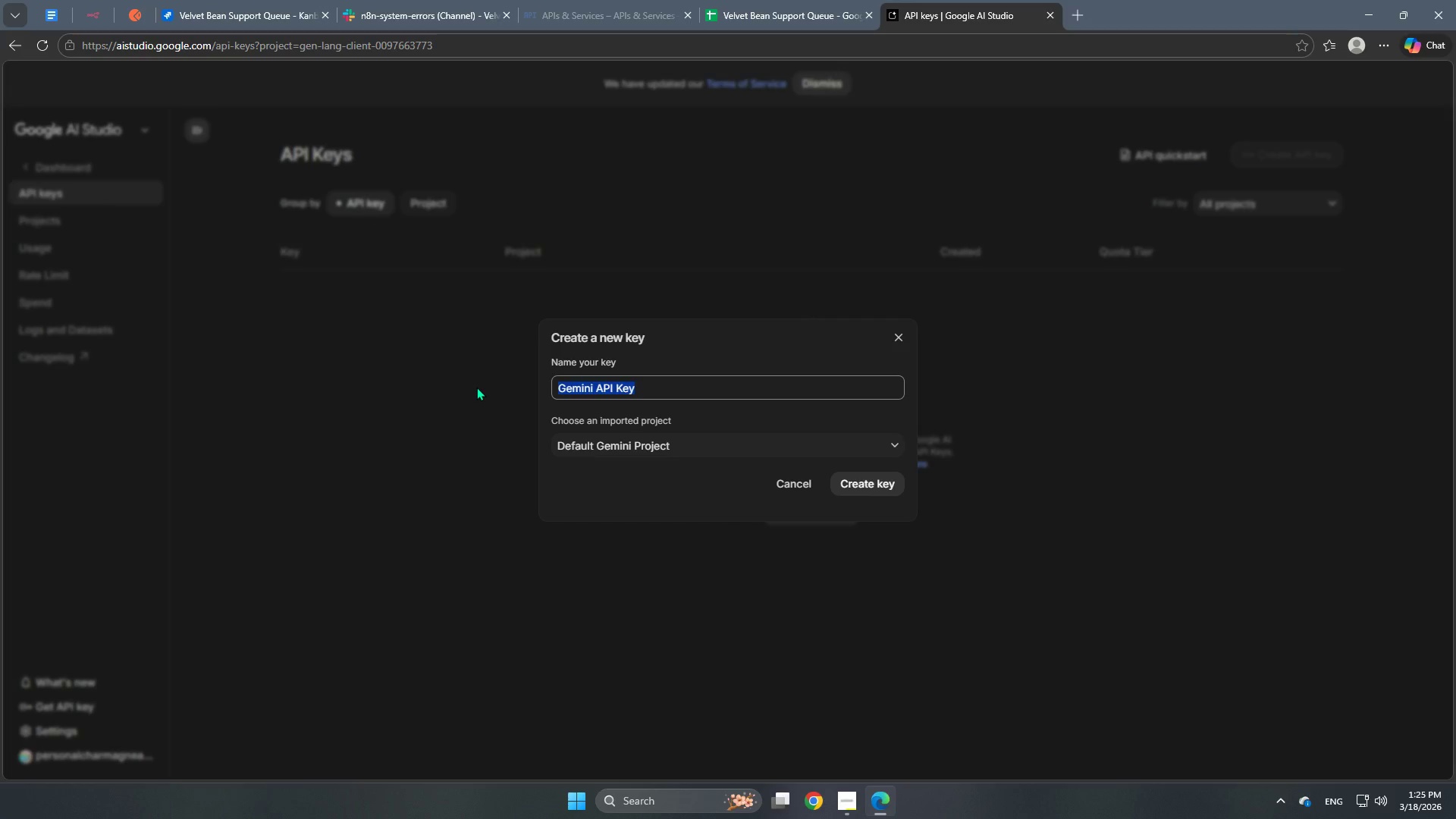 
type(velvet-bean-0)
key(Backspace)
type(support)
 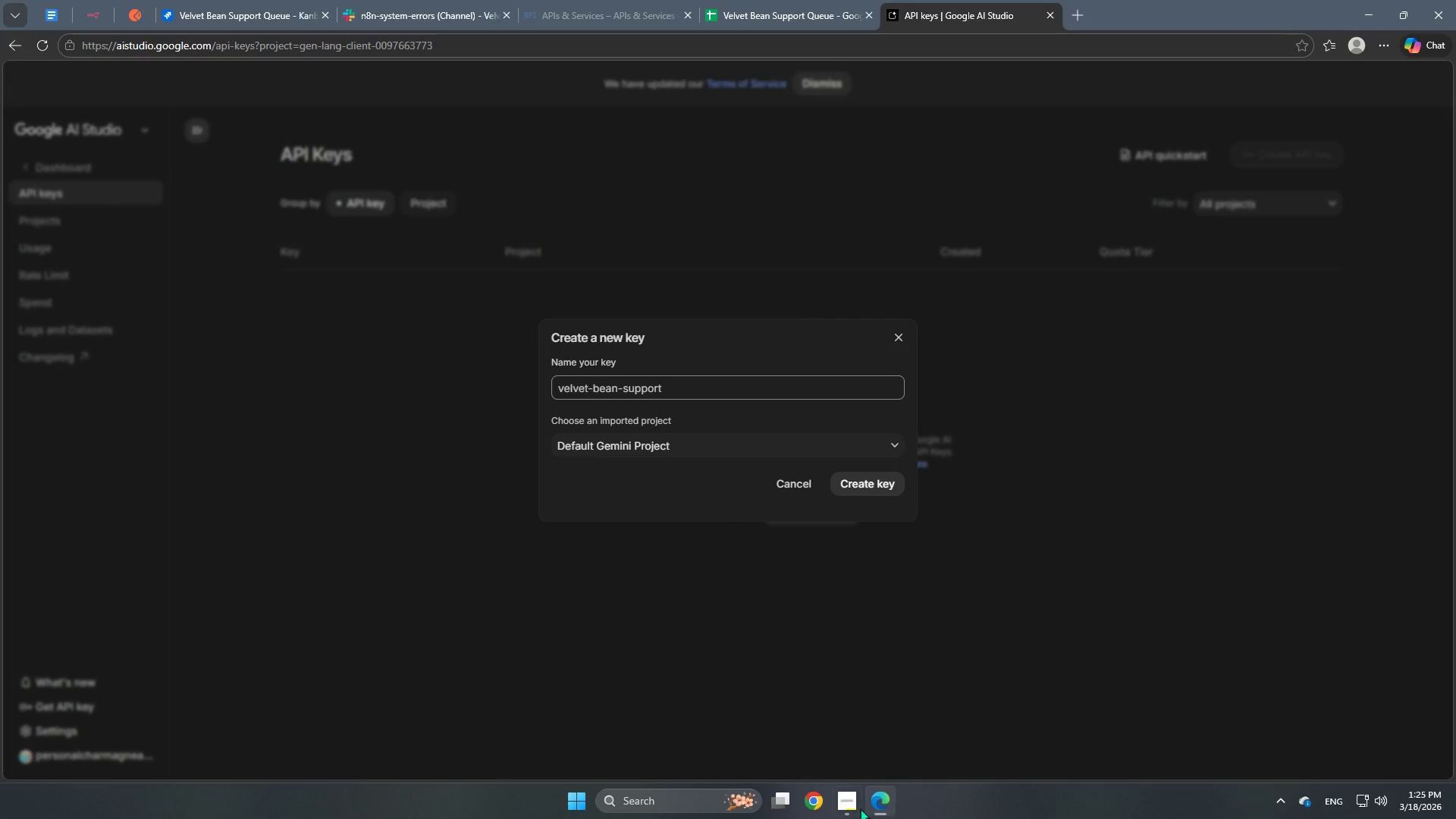 
left_click([855, 807])